 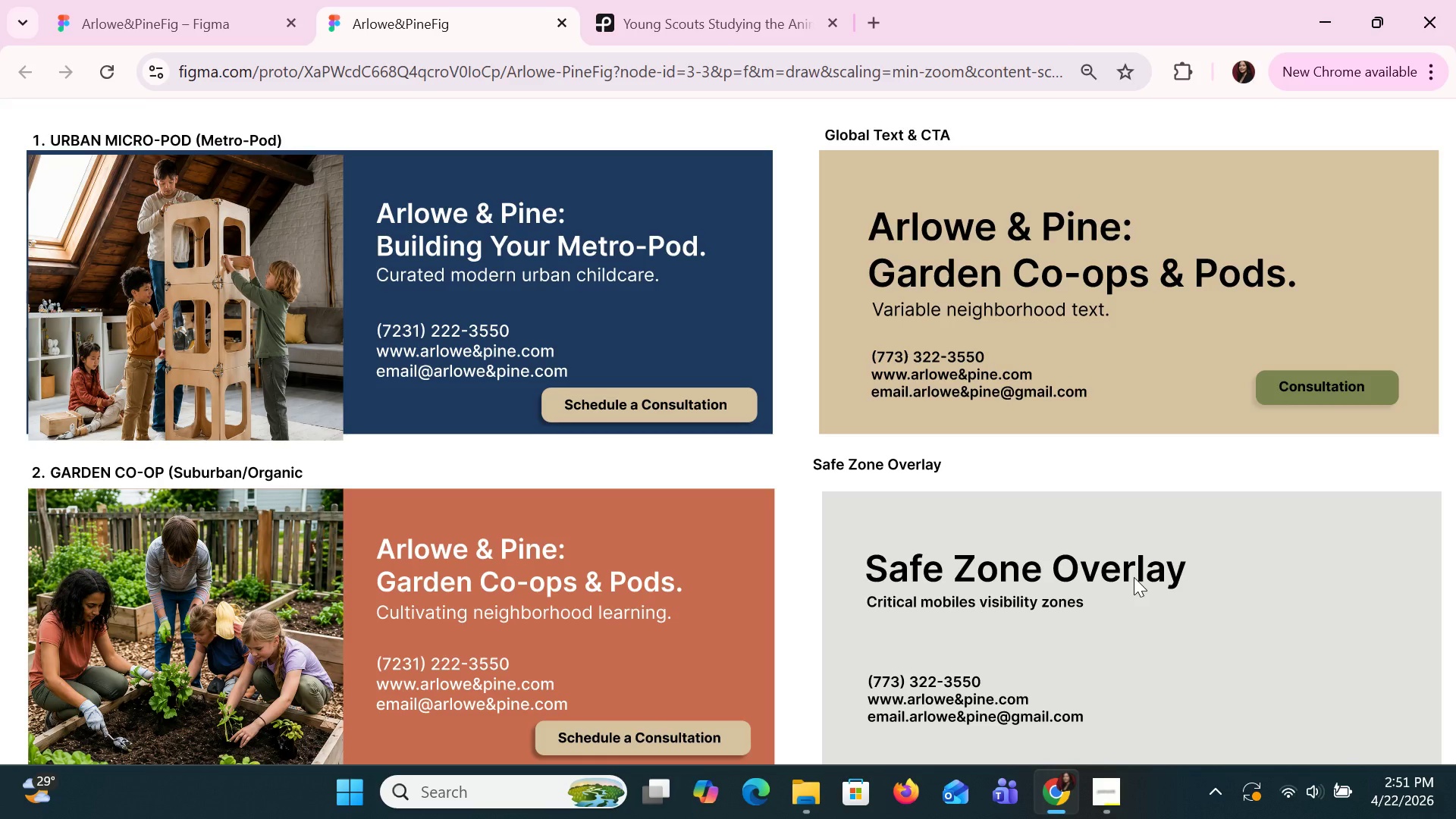 
scroll: coordinate [1133, 578], scroll_direction: down, amount: 1.0
 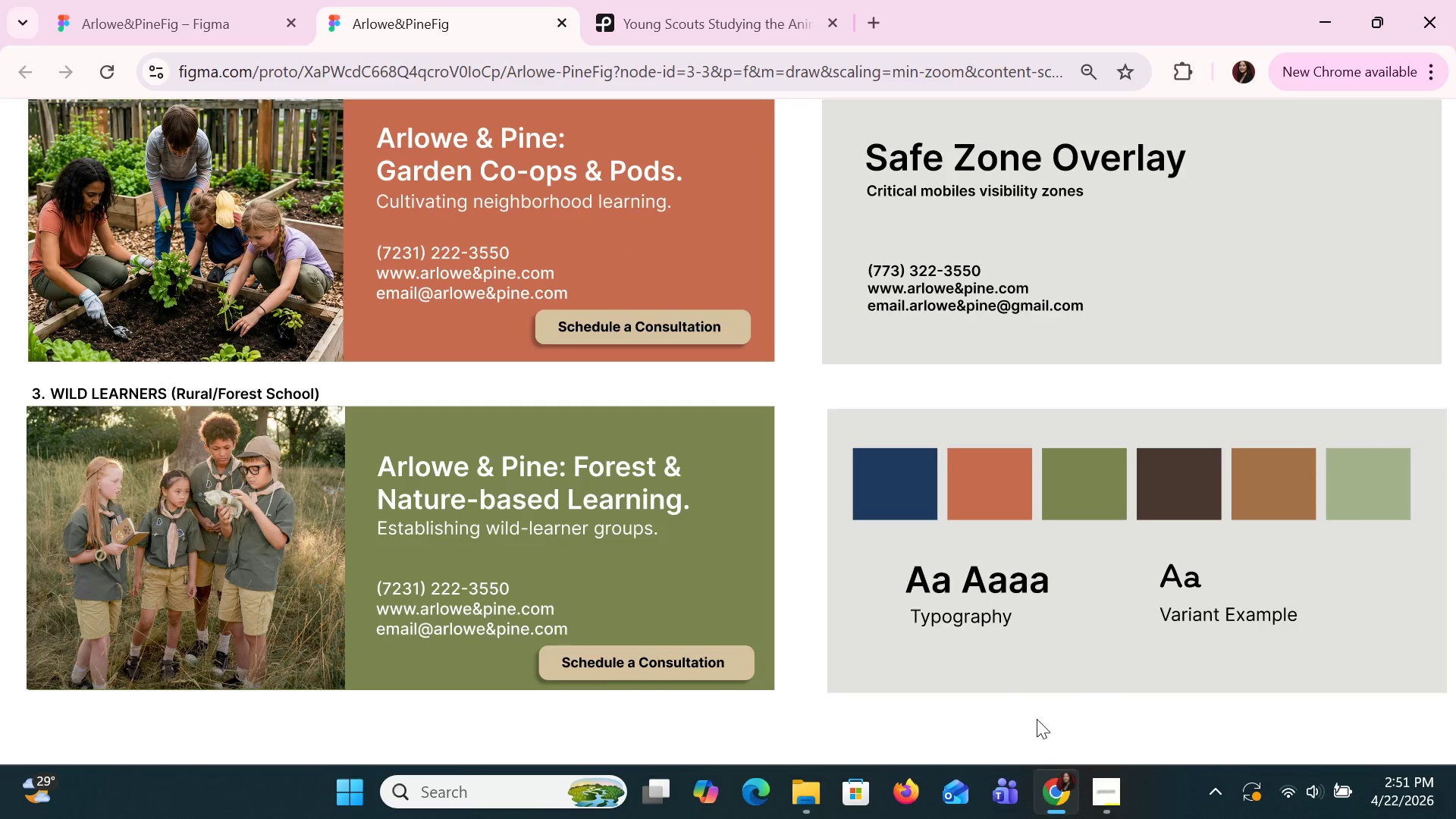 
left_click_drag(start_coordinate=[1195, 622], to_coordinate=[487, 790])
 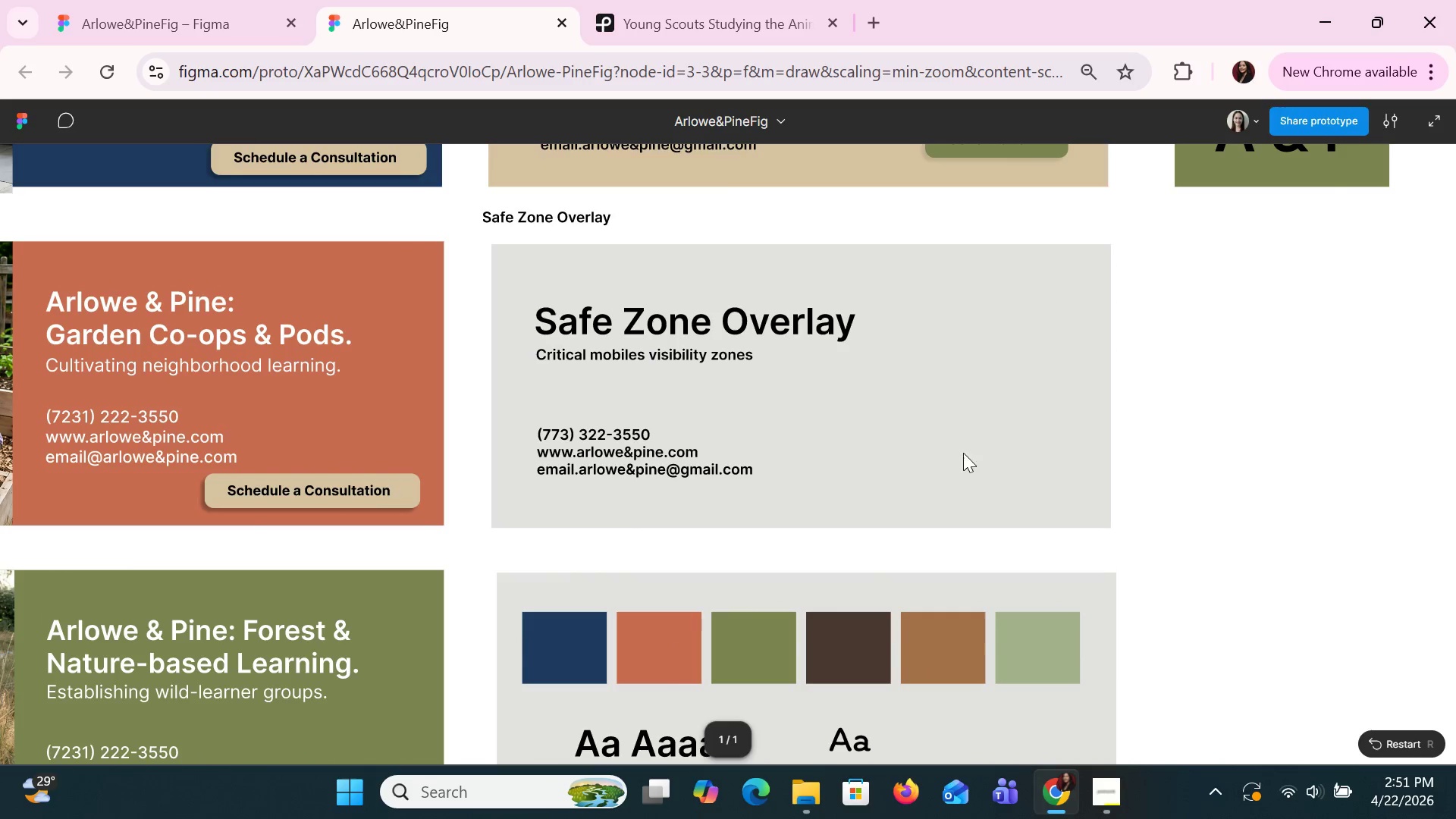 
left_click_drag(start_coordinate=[962, 453], to_coordinate=[907, 748])
 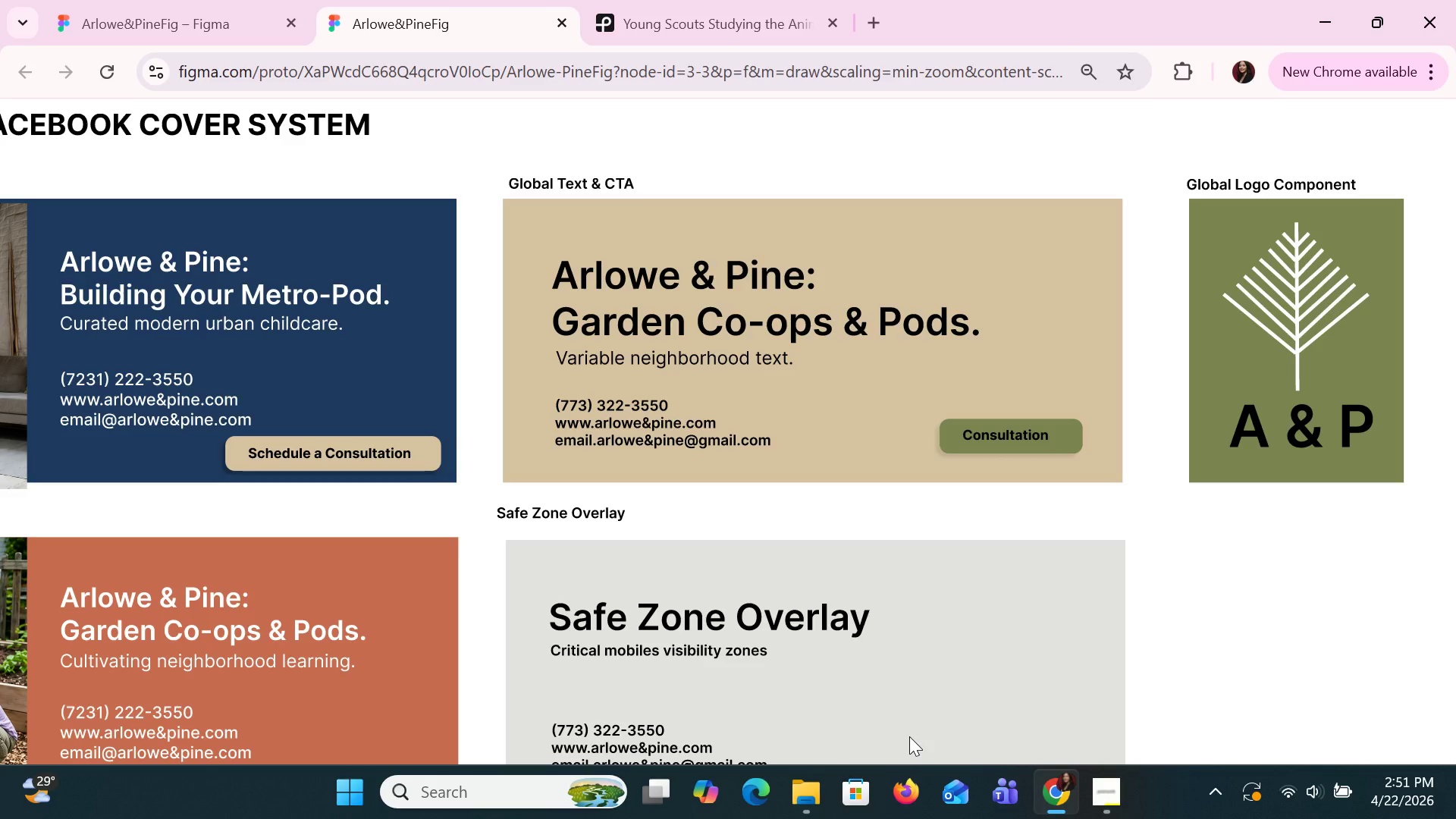 
wait(9.16)
 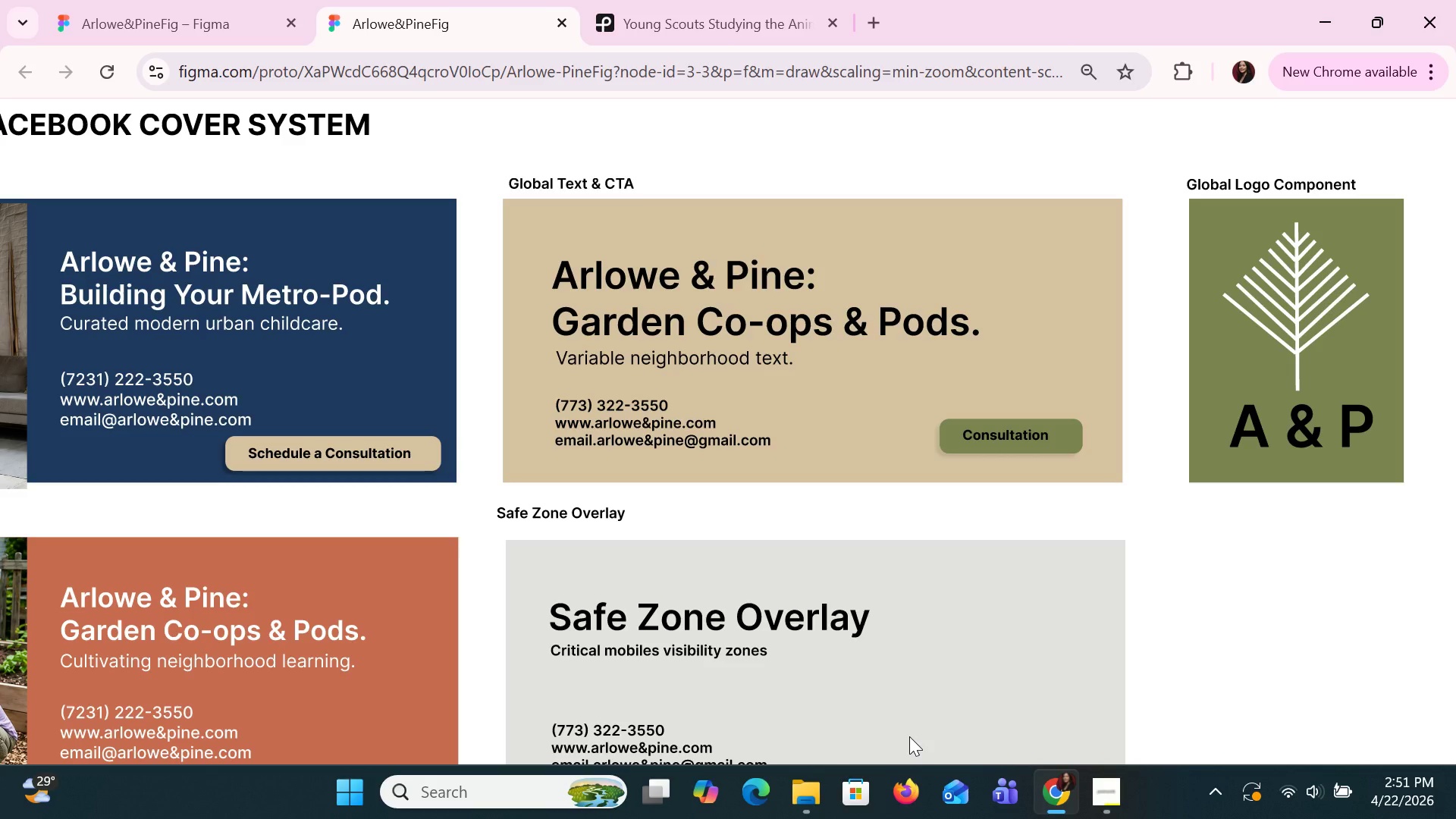 
left_click([563, 14])
 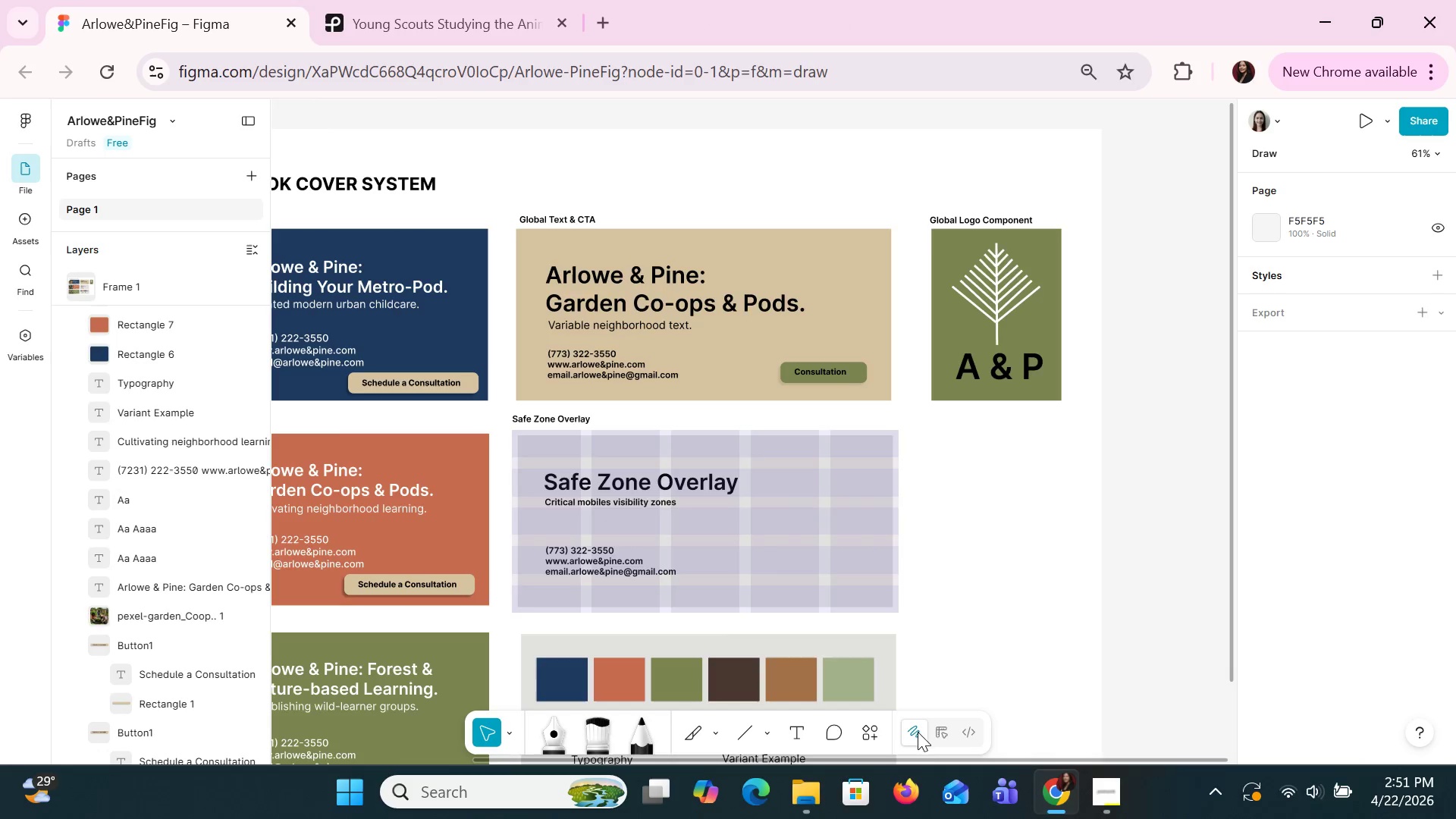 
left_click_drag(start_coordinate=[920, 757], to_coordinate=[692, 749])
 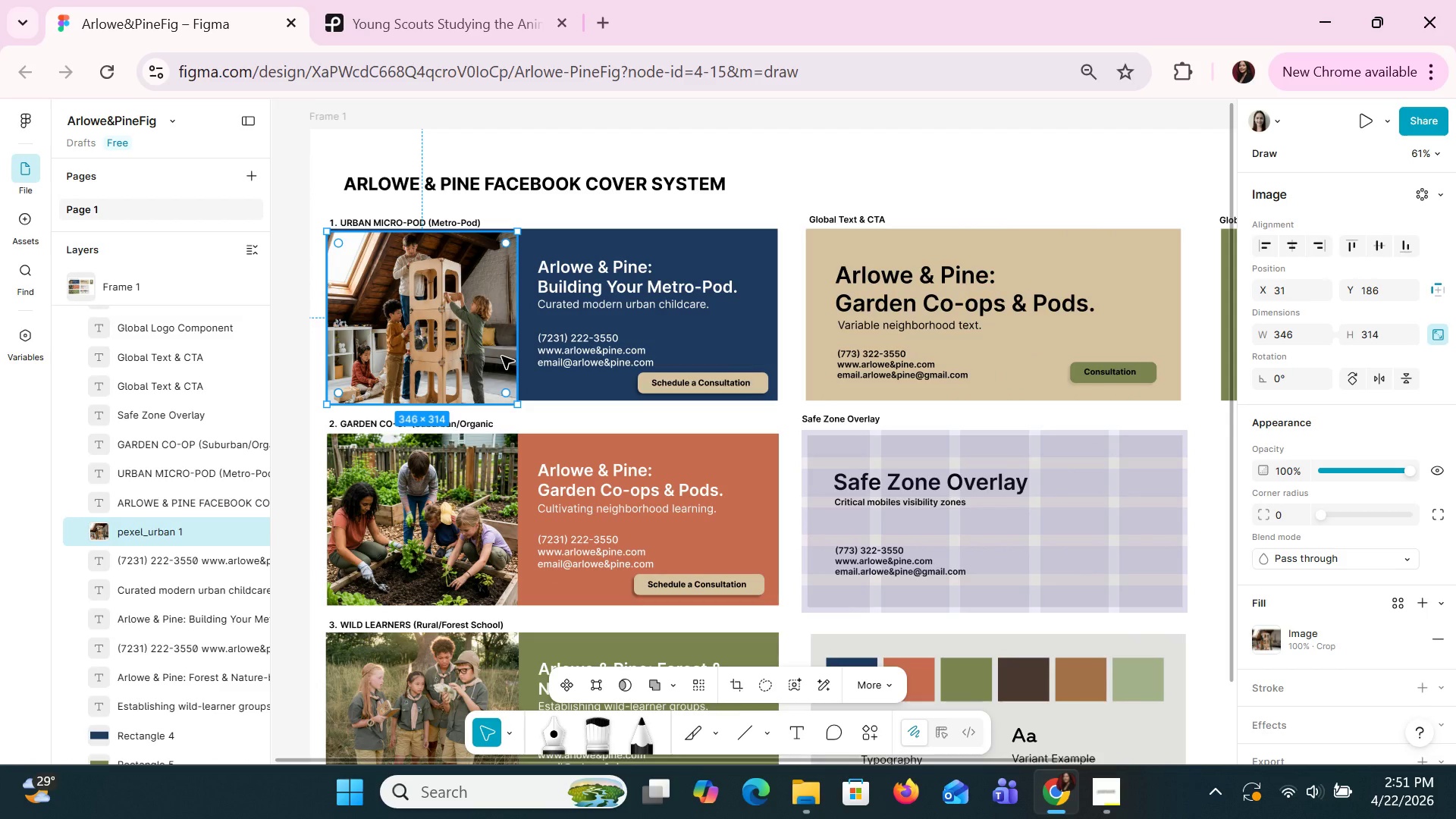 
key(ArrowUp)
 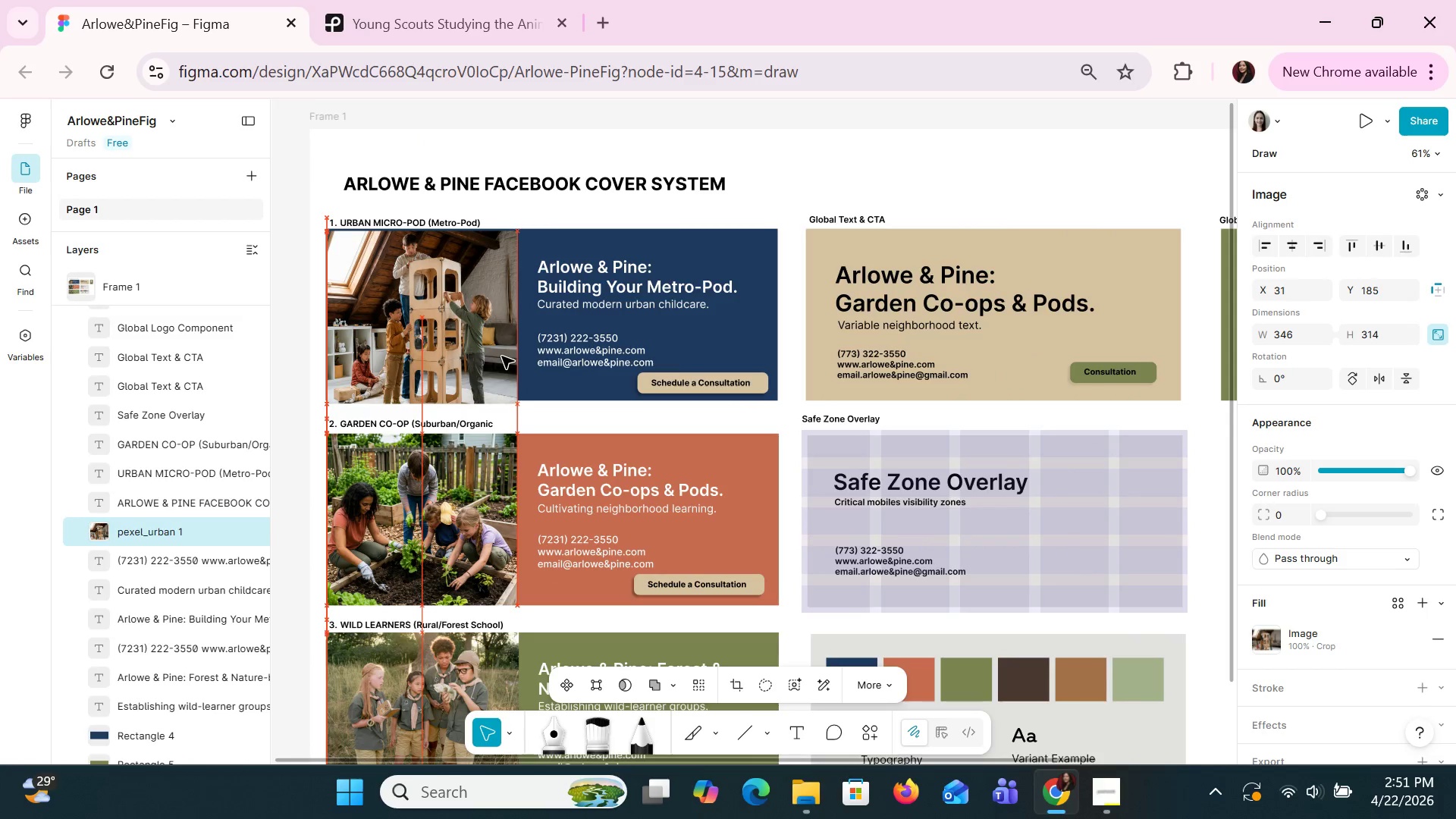 
key(ArrowUp)
 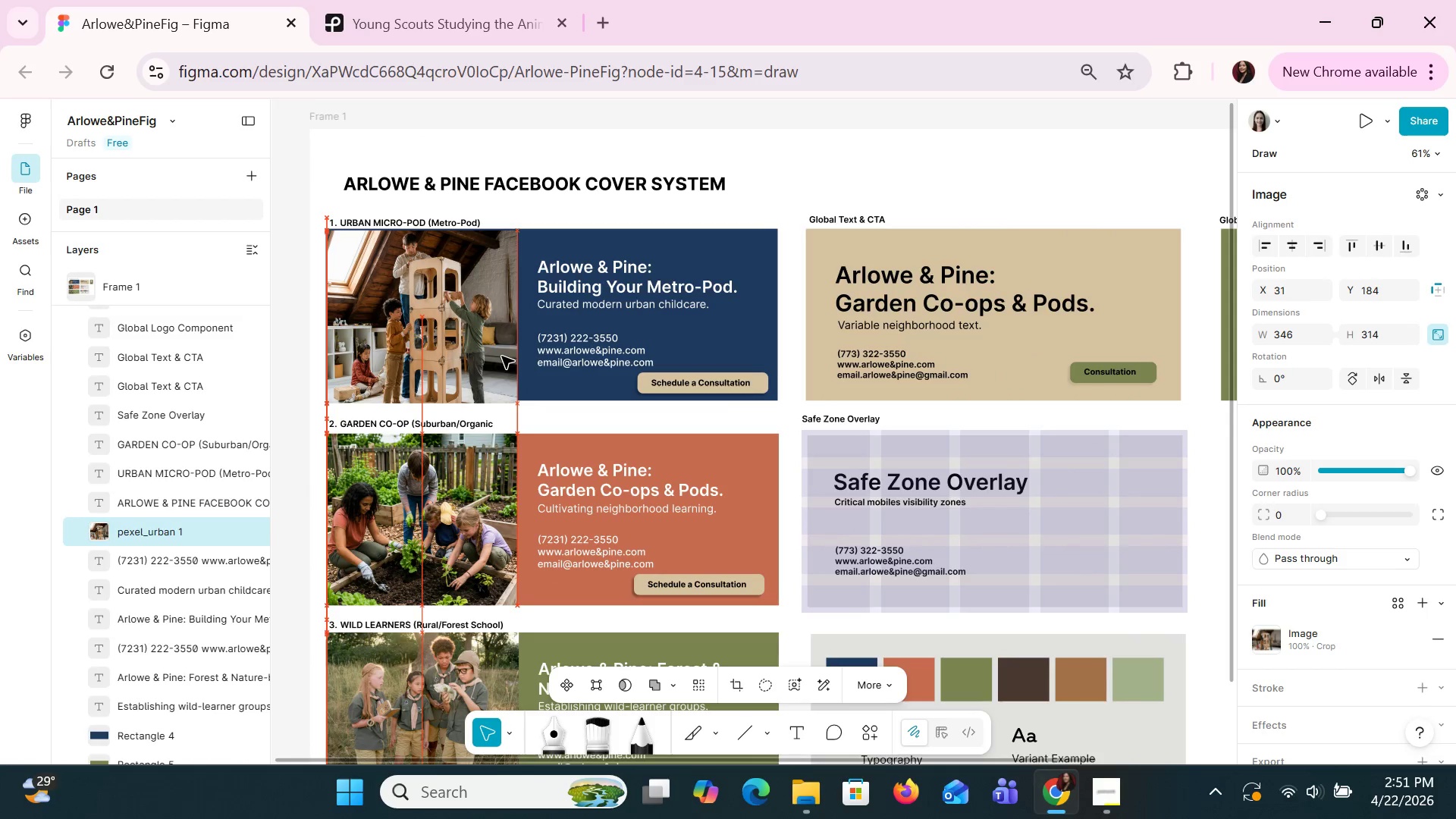 
key(ArrowUp)
 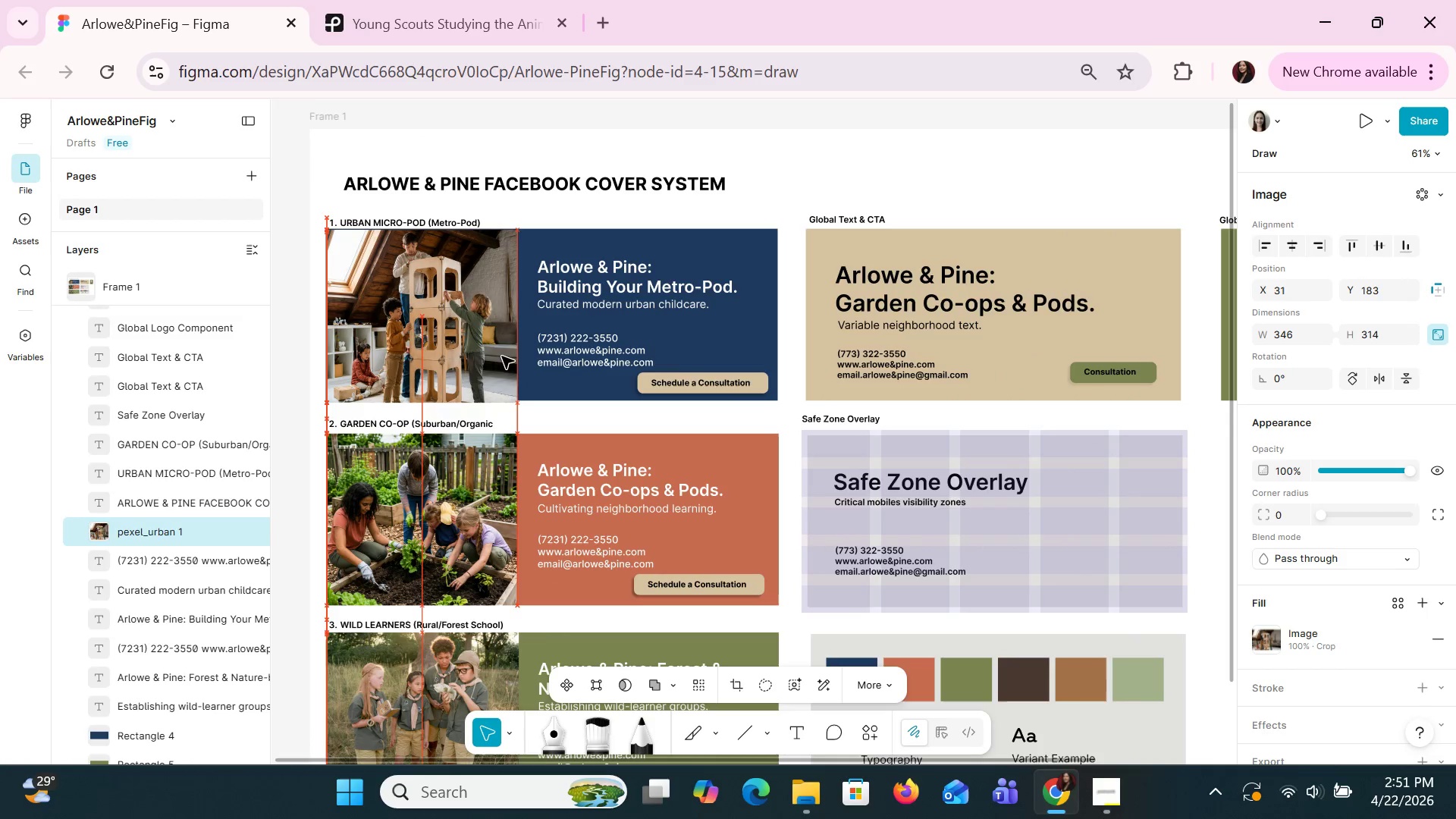 
key(ArrowUp)
 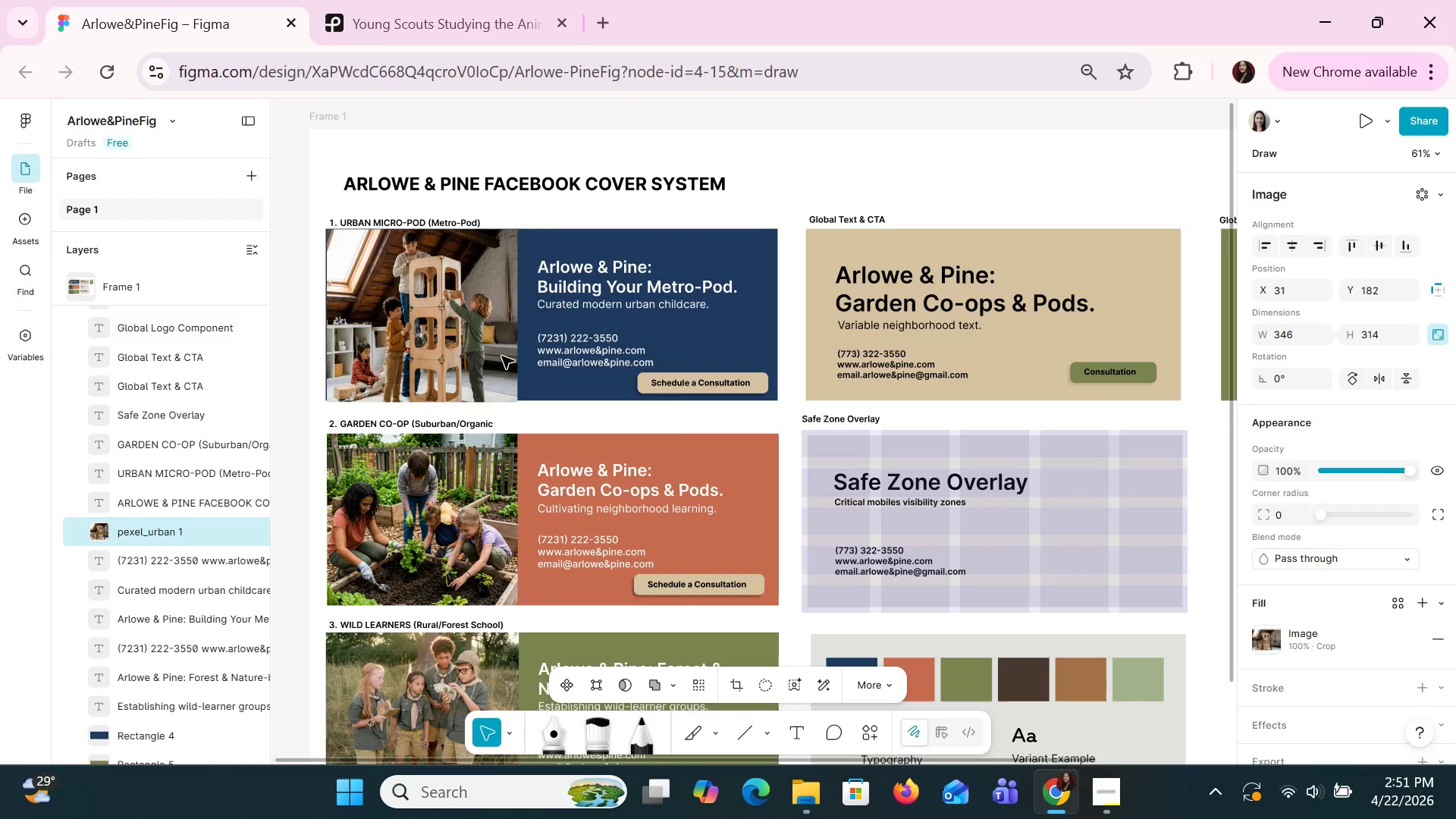 
key(ArrowUp)
 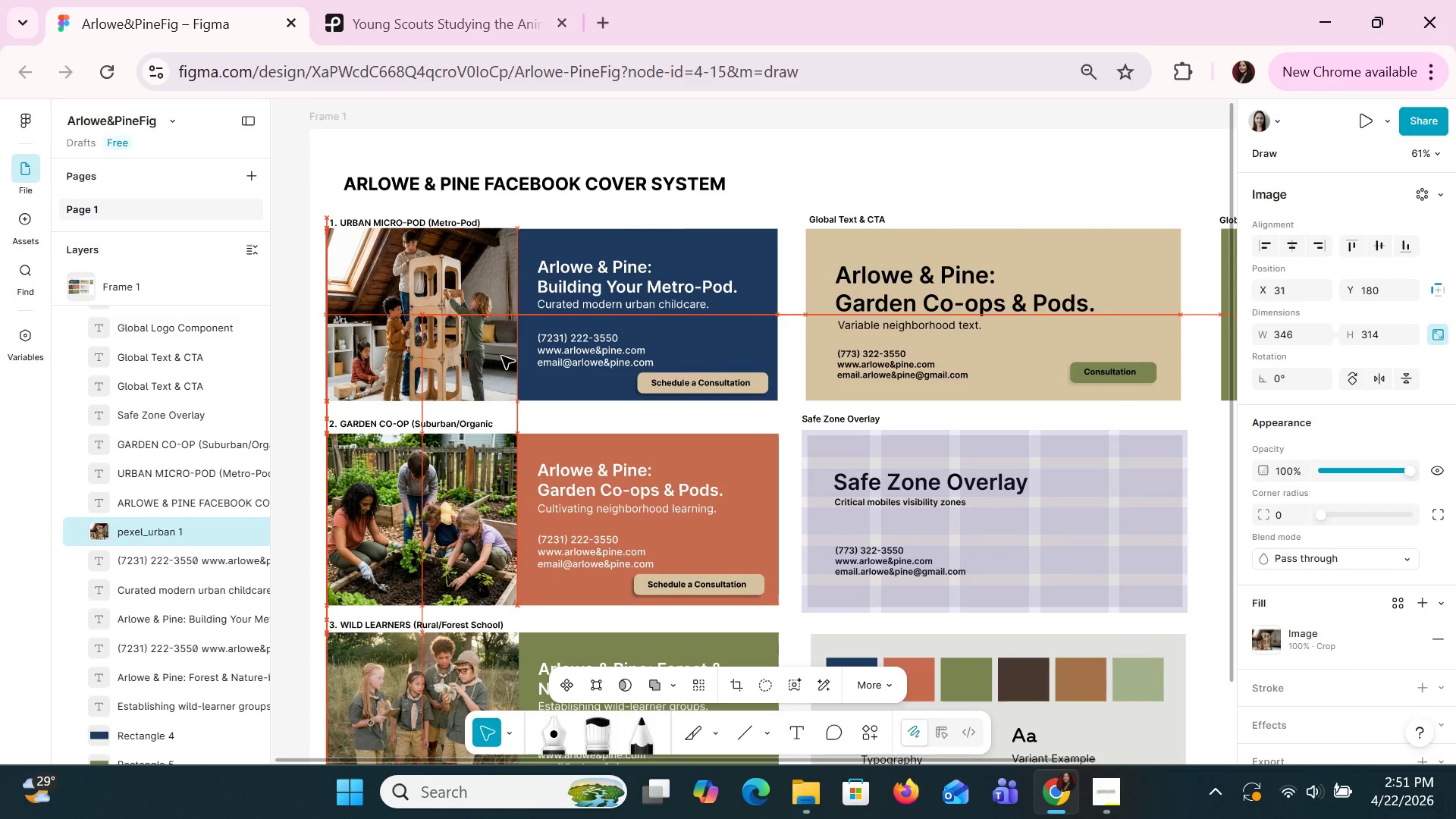 
key(ArrowUp)
 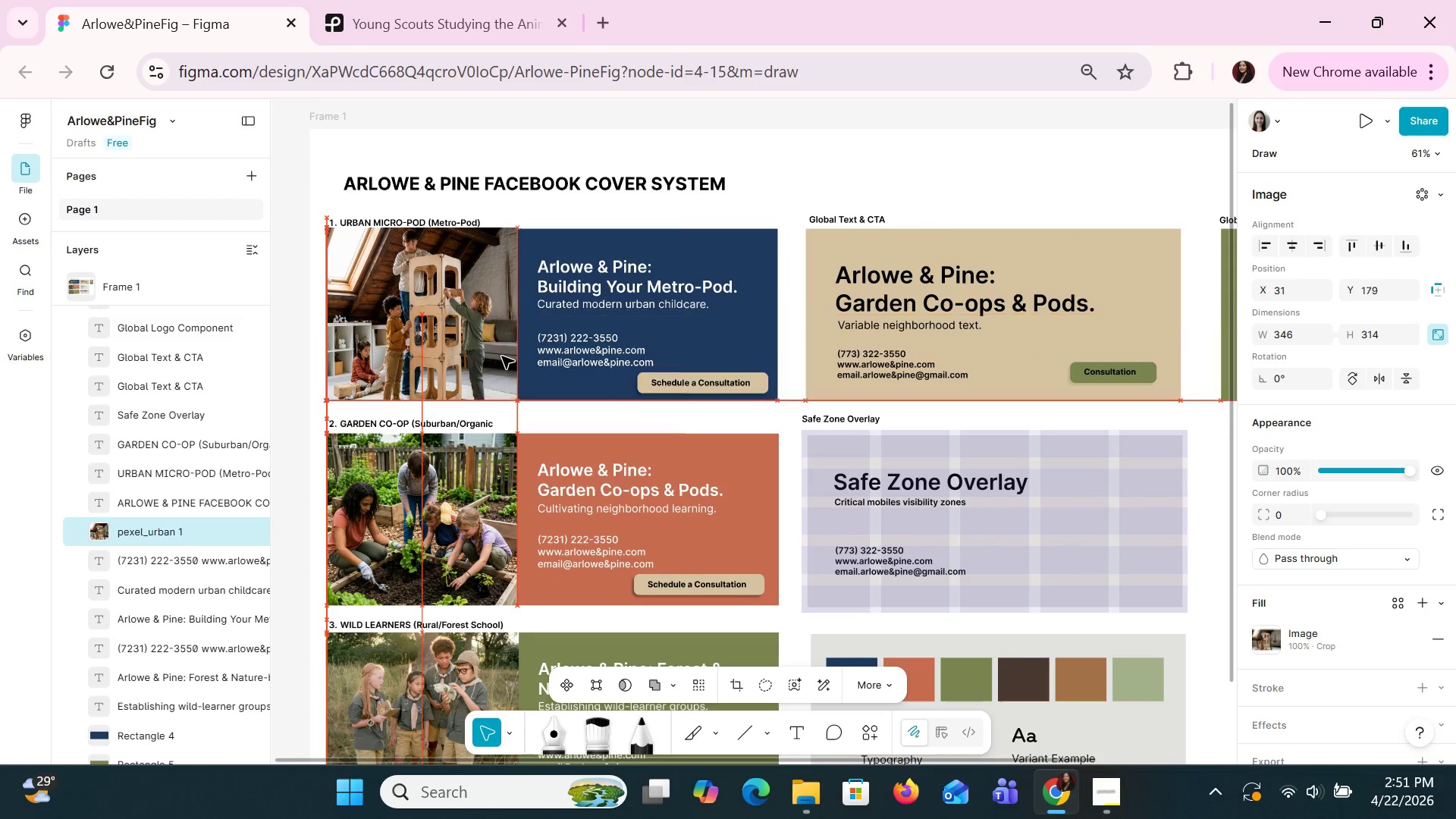 
key(ArrowUp)
 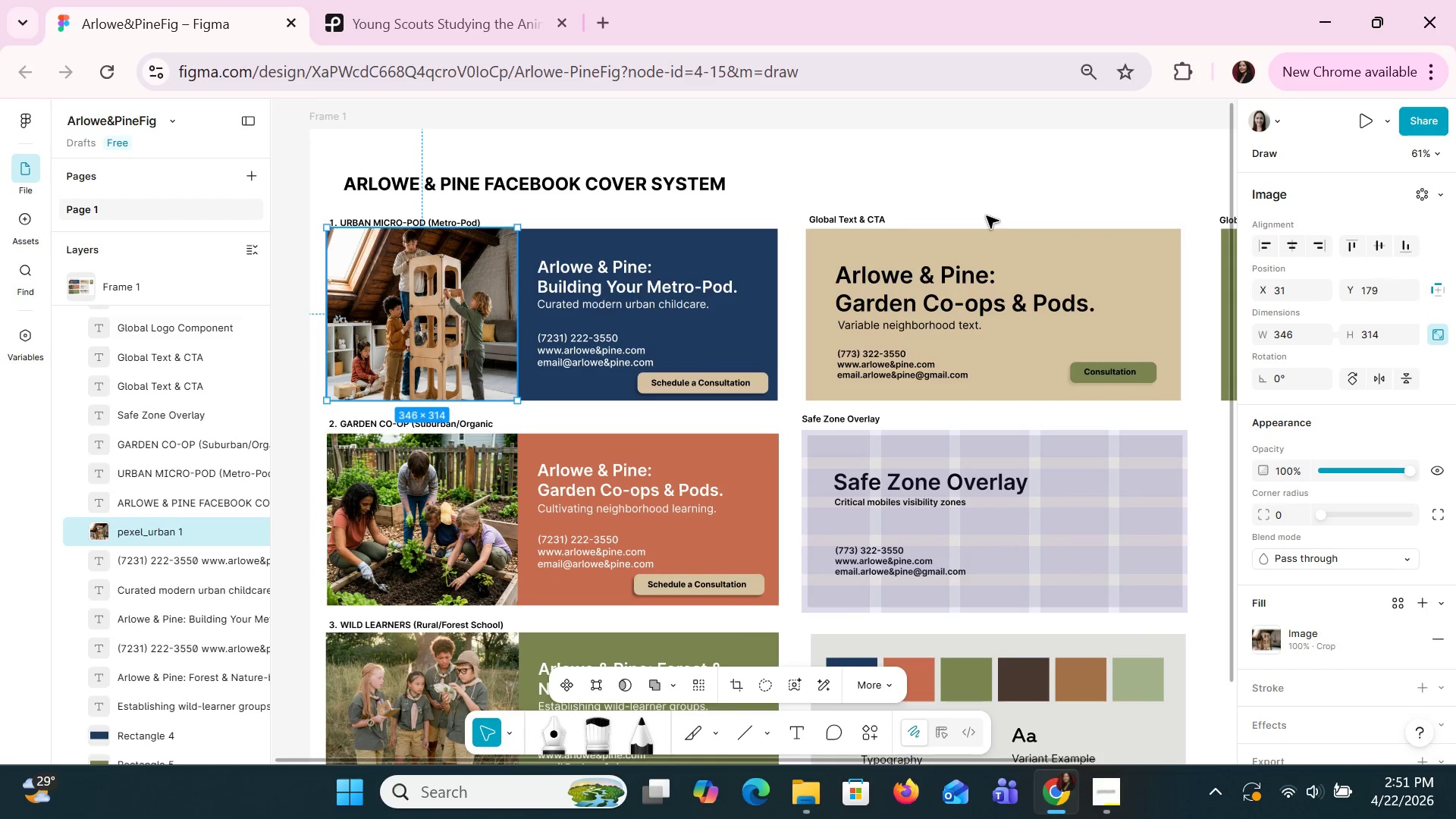 
left_click([1009, 177])
 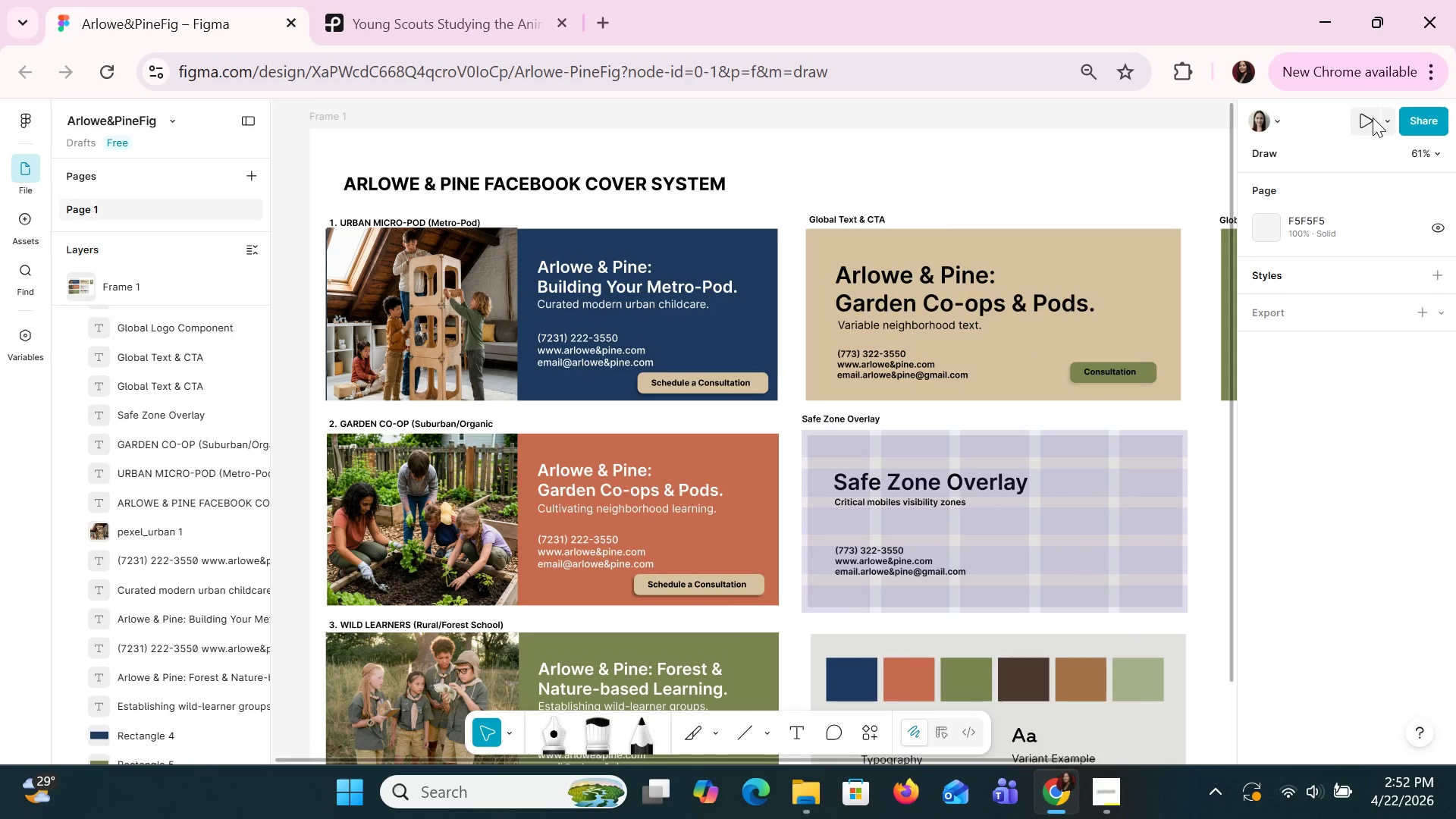 
left_click([1367, 118])
 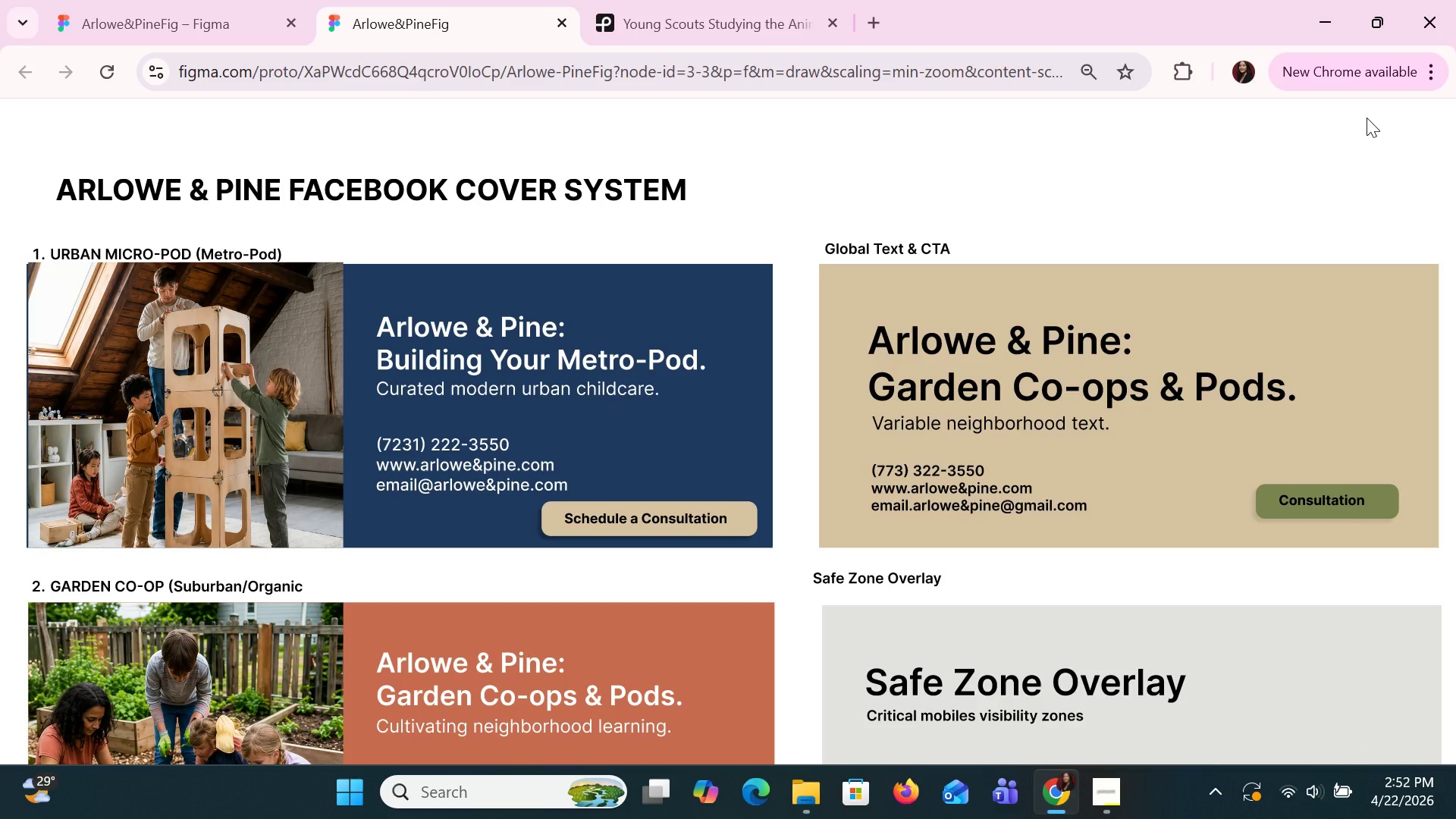 
wait(25.42)
 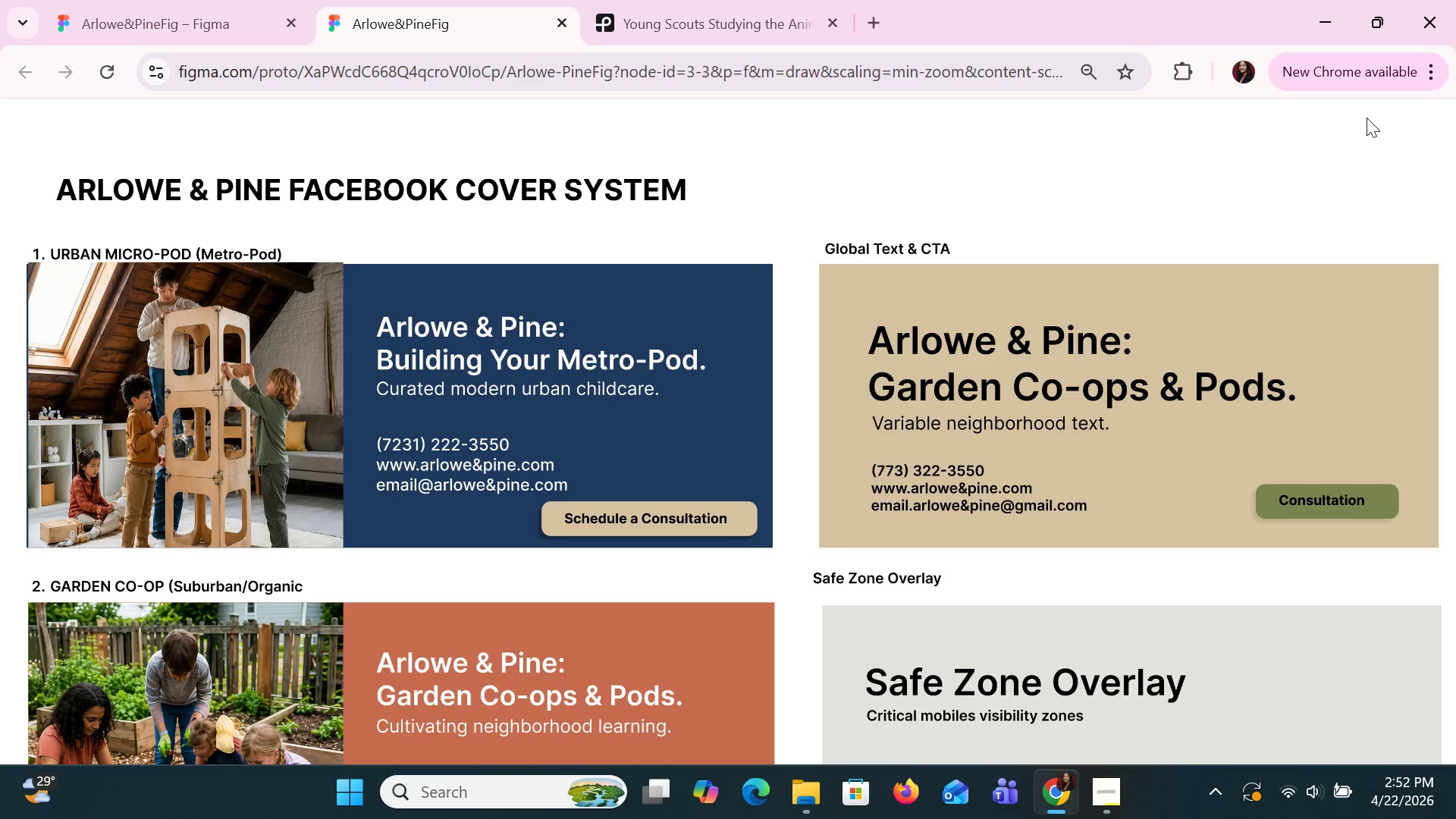 
key(Alt+AltLeft)
 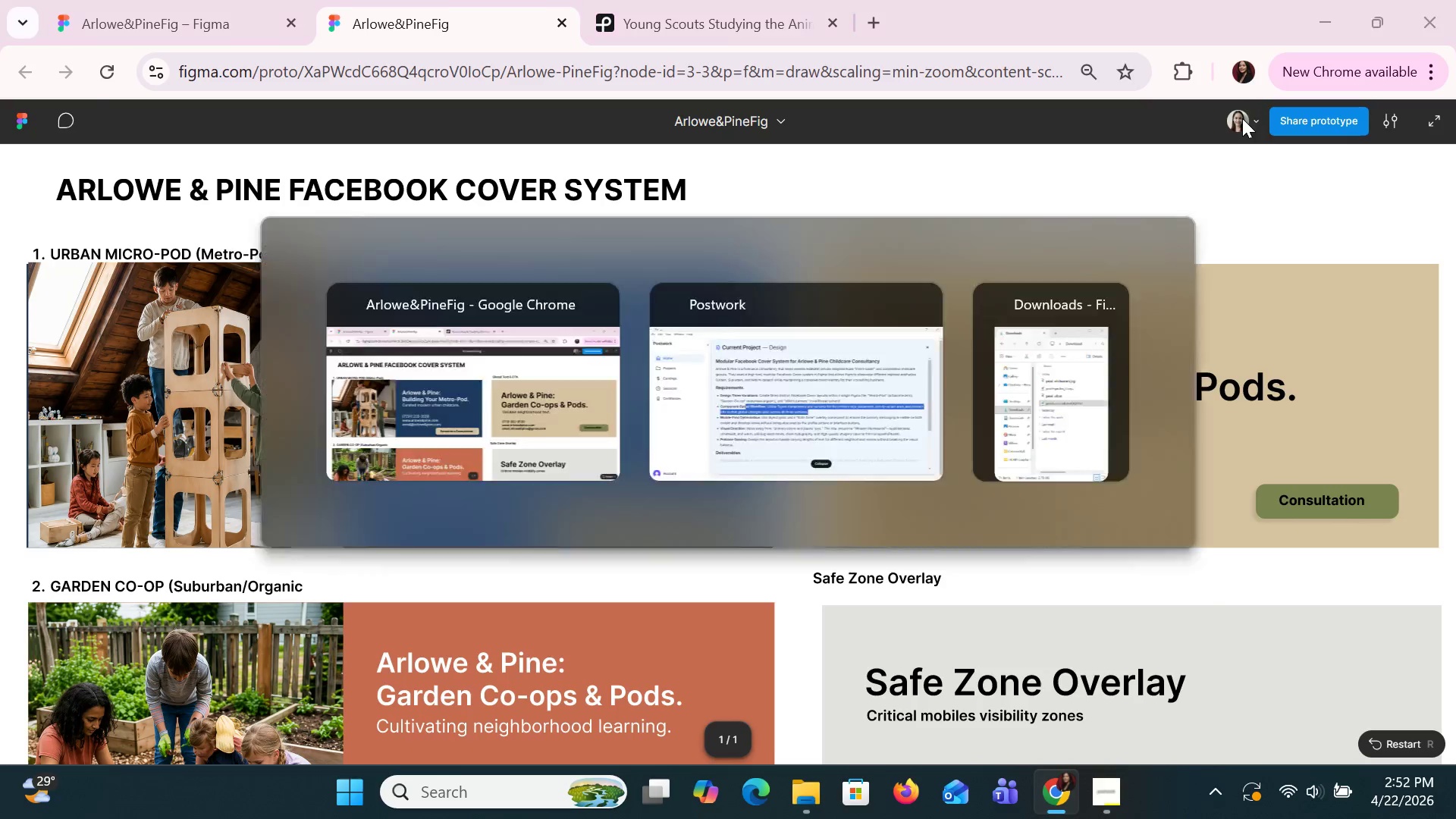 
key(Alt+Tab)
 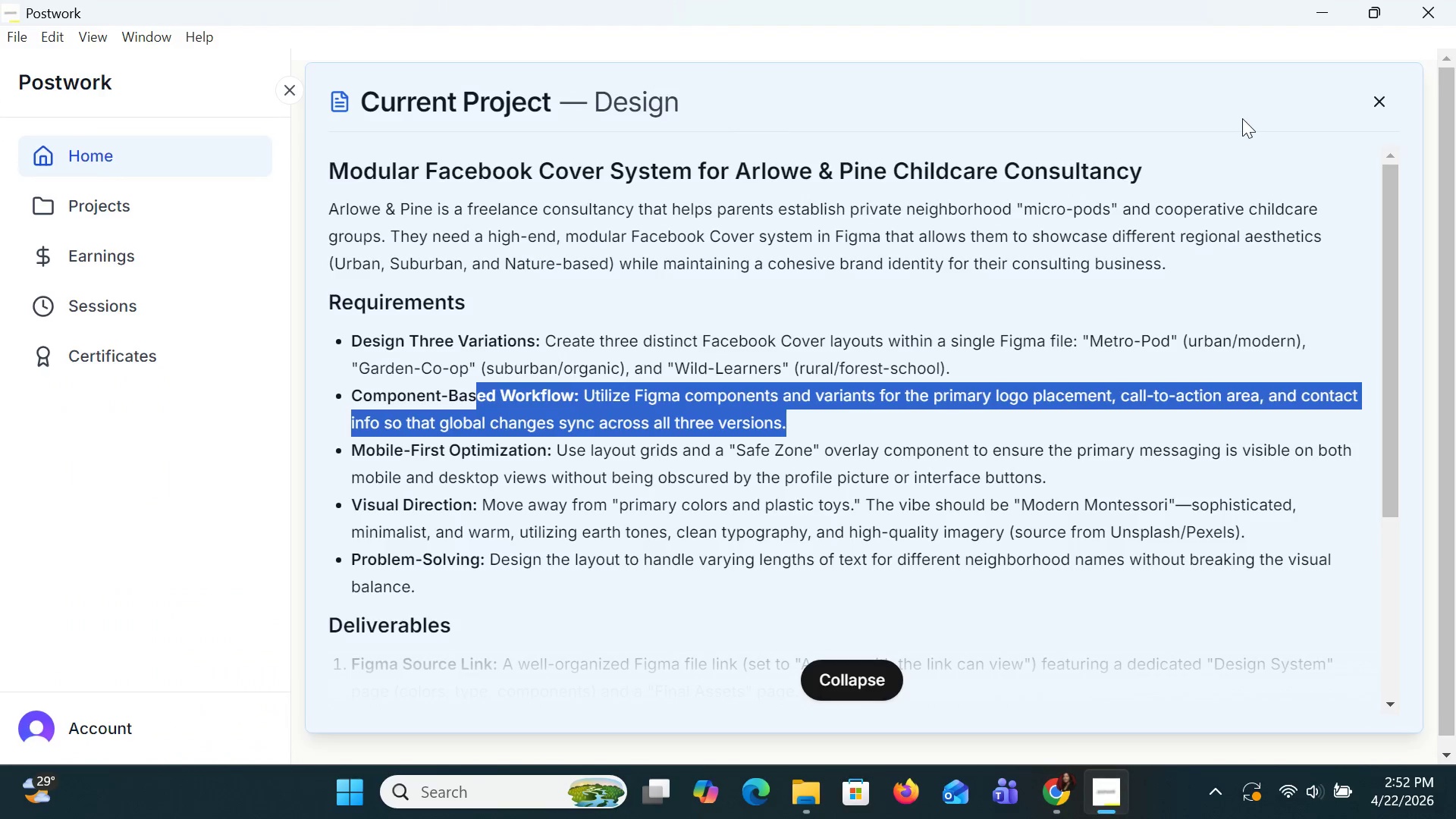 
key(Alt+AltLeft)